 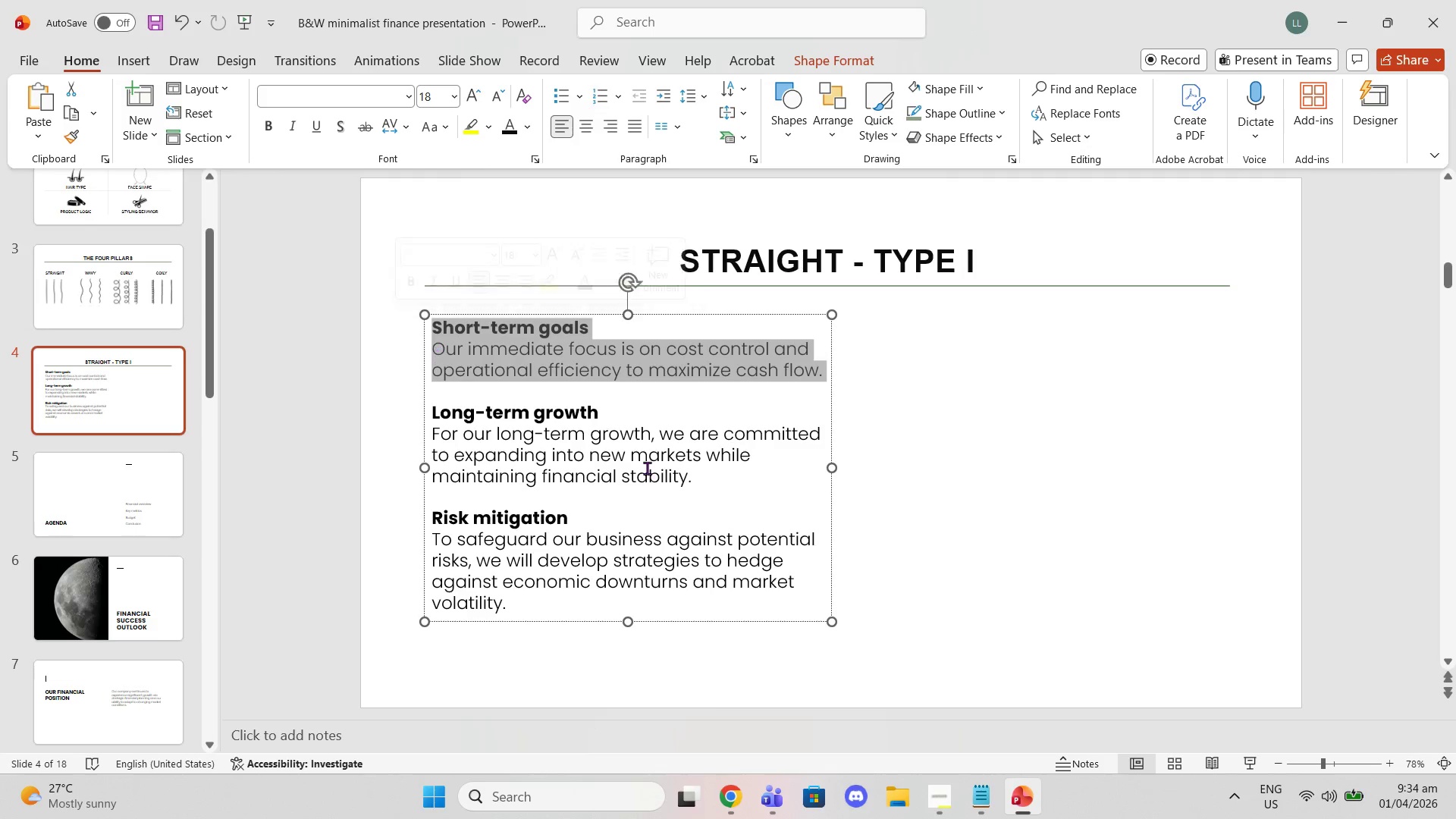 
left_click_drag(start_coordinate=[737, 596], to_coordinate=[409, 309])
 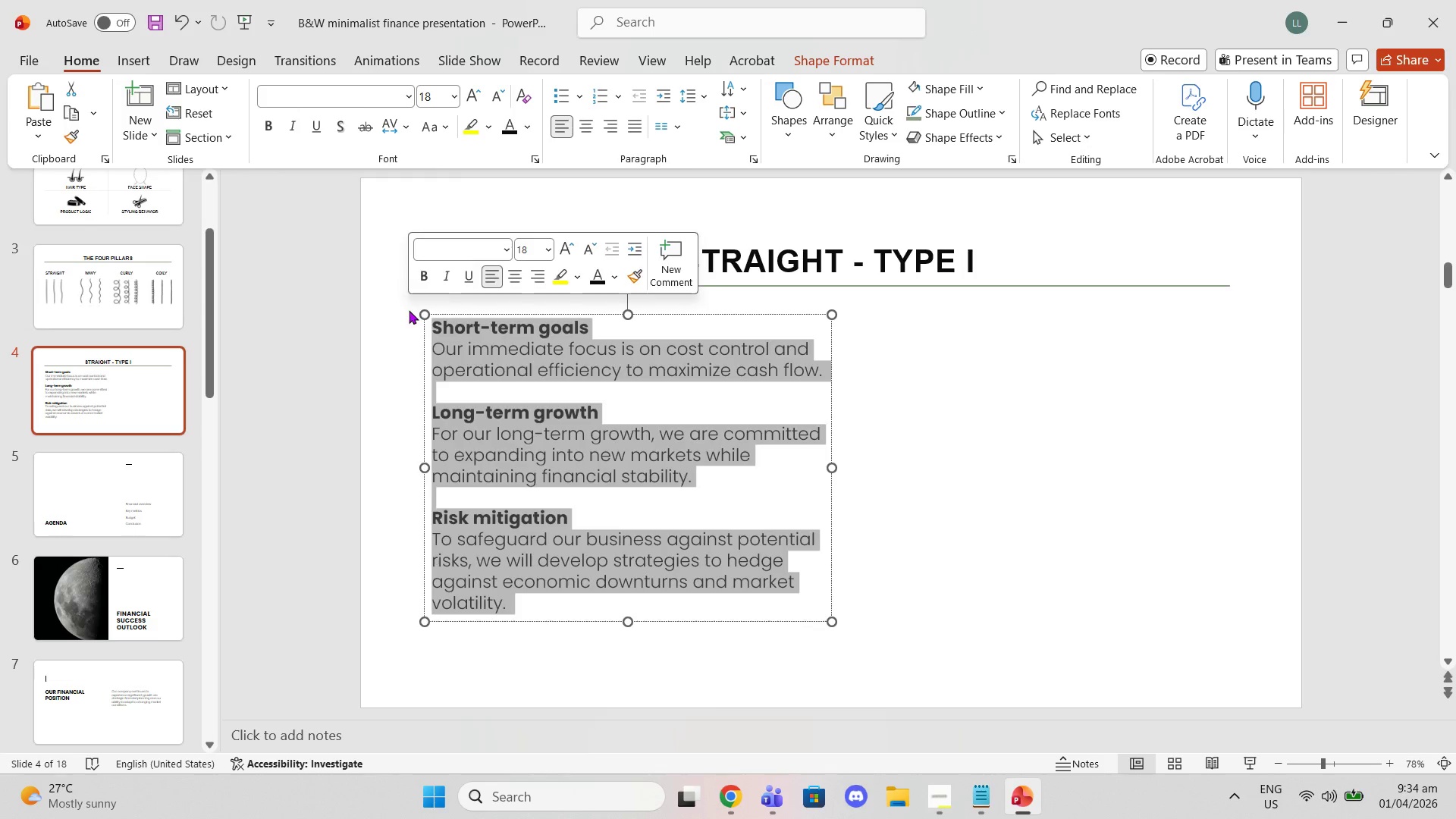 
key(Backspace)
 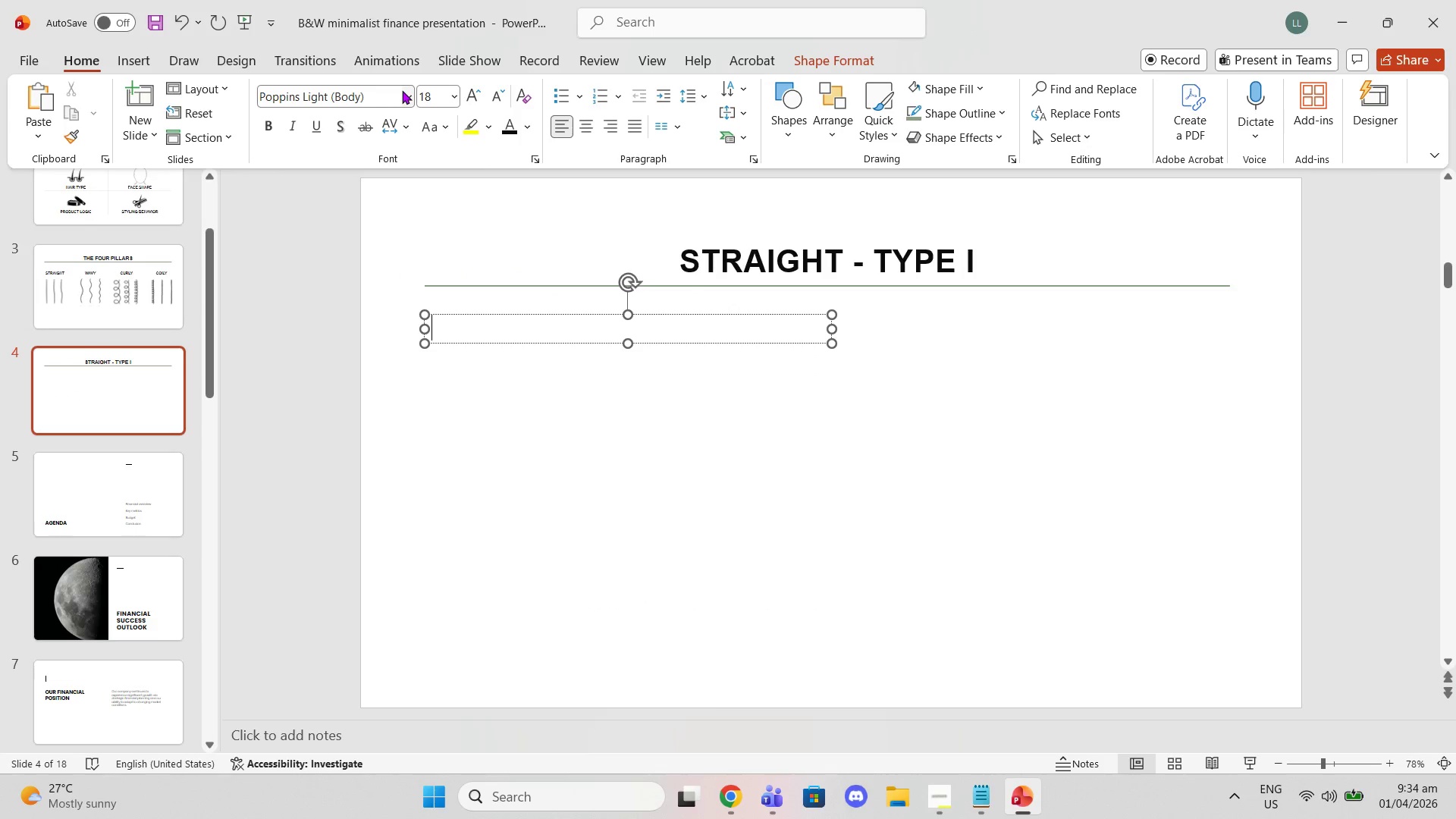 
left_click([408, 93])
 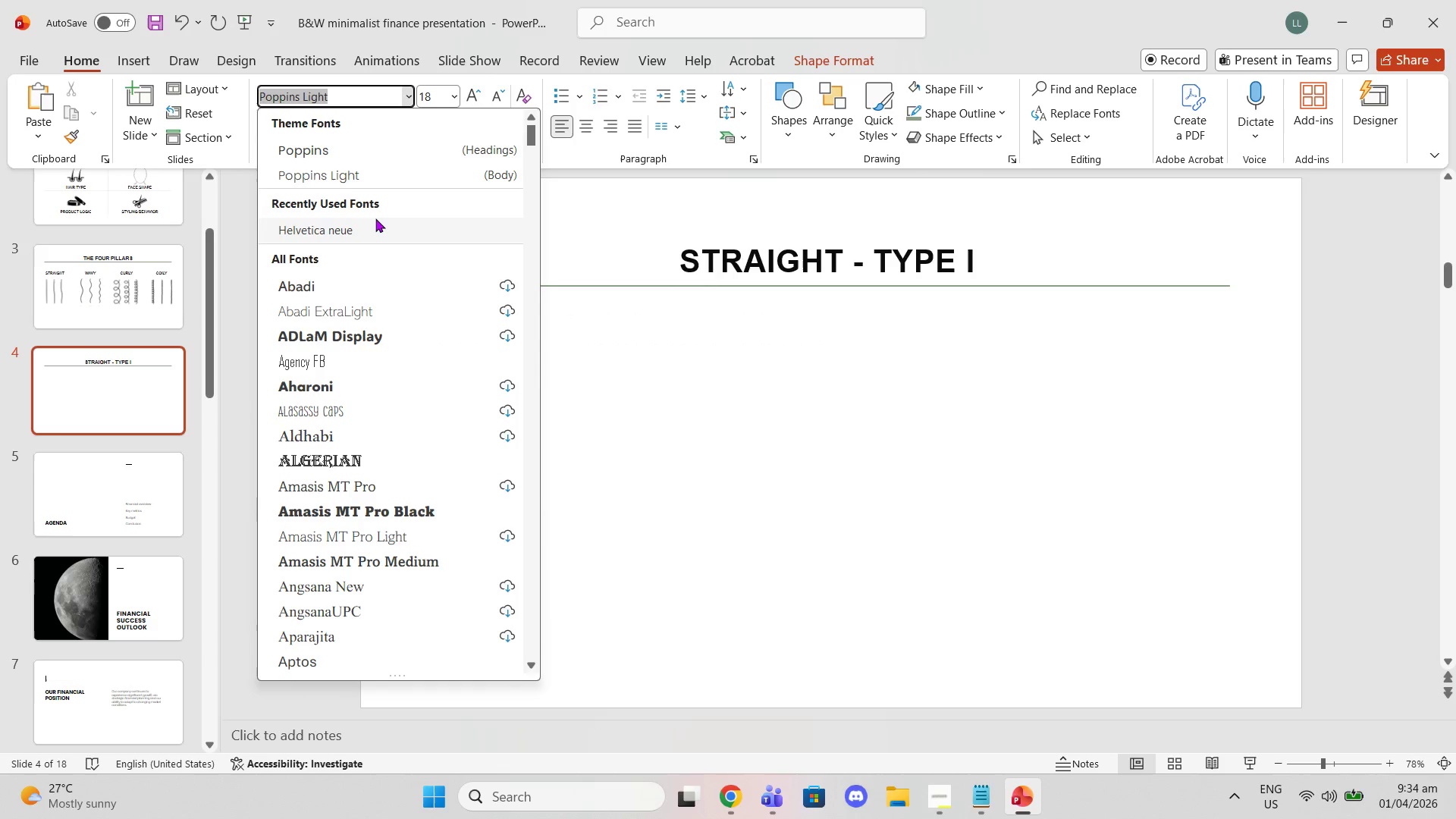 
left_click([381, 226])
 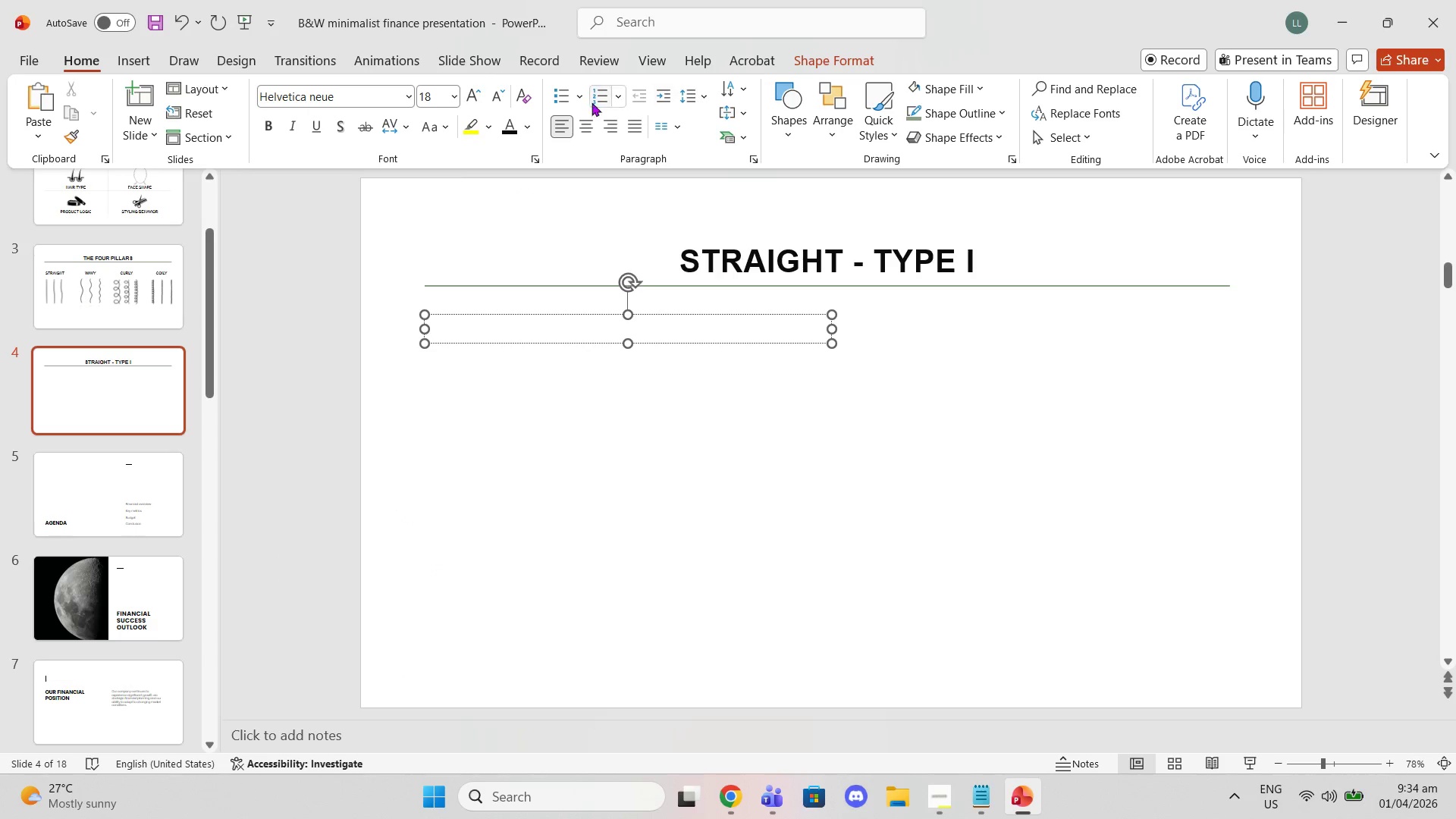 
left_click([563, 99])
 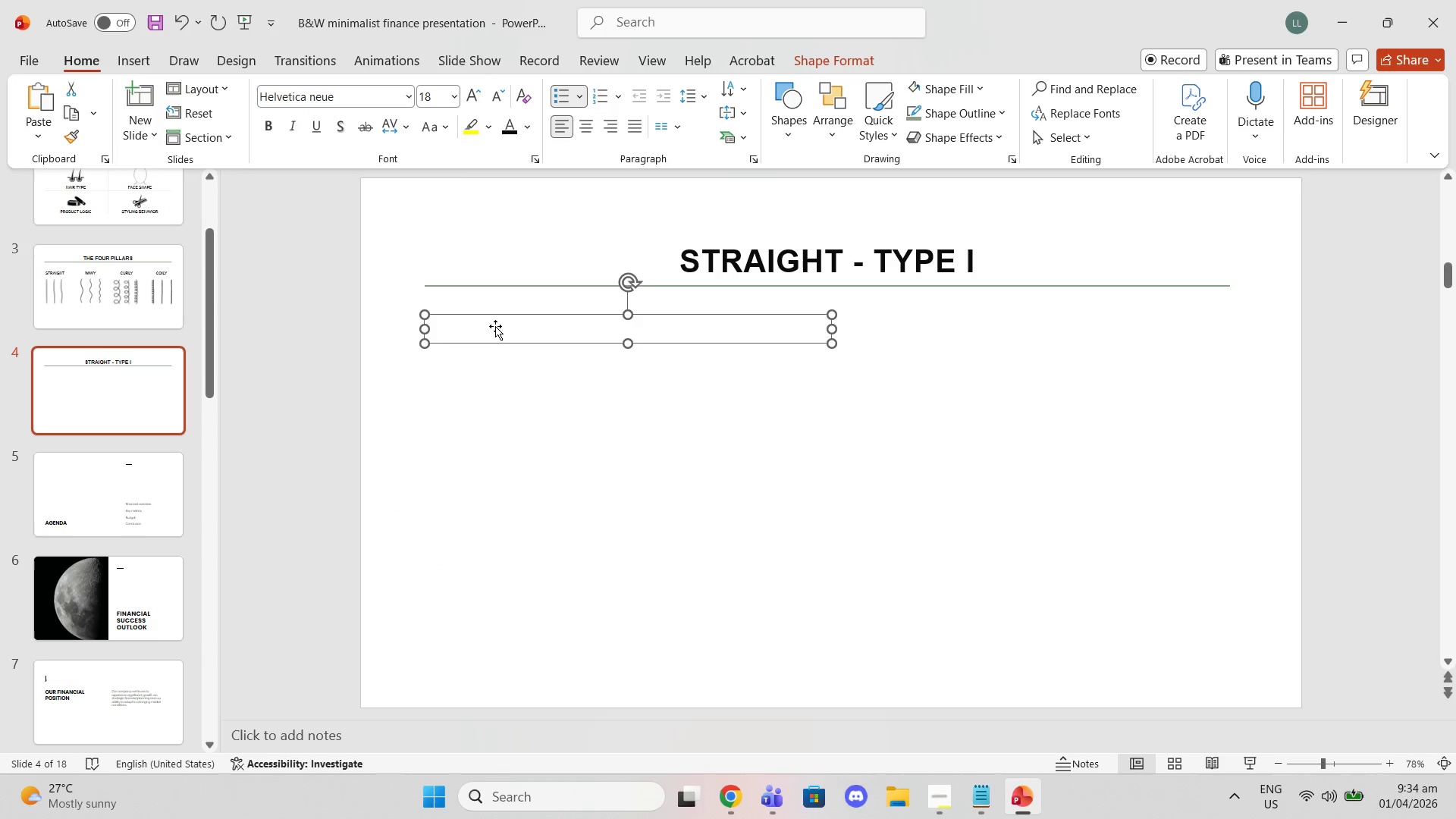 
double_click([453, 322])
 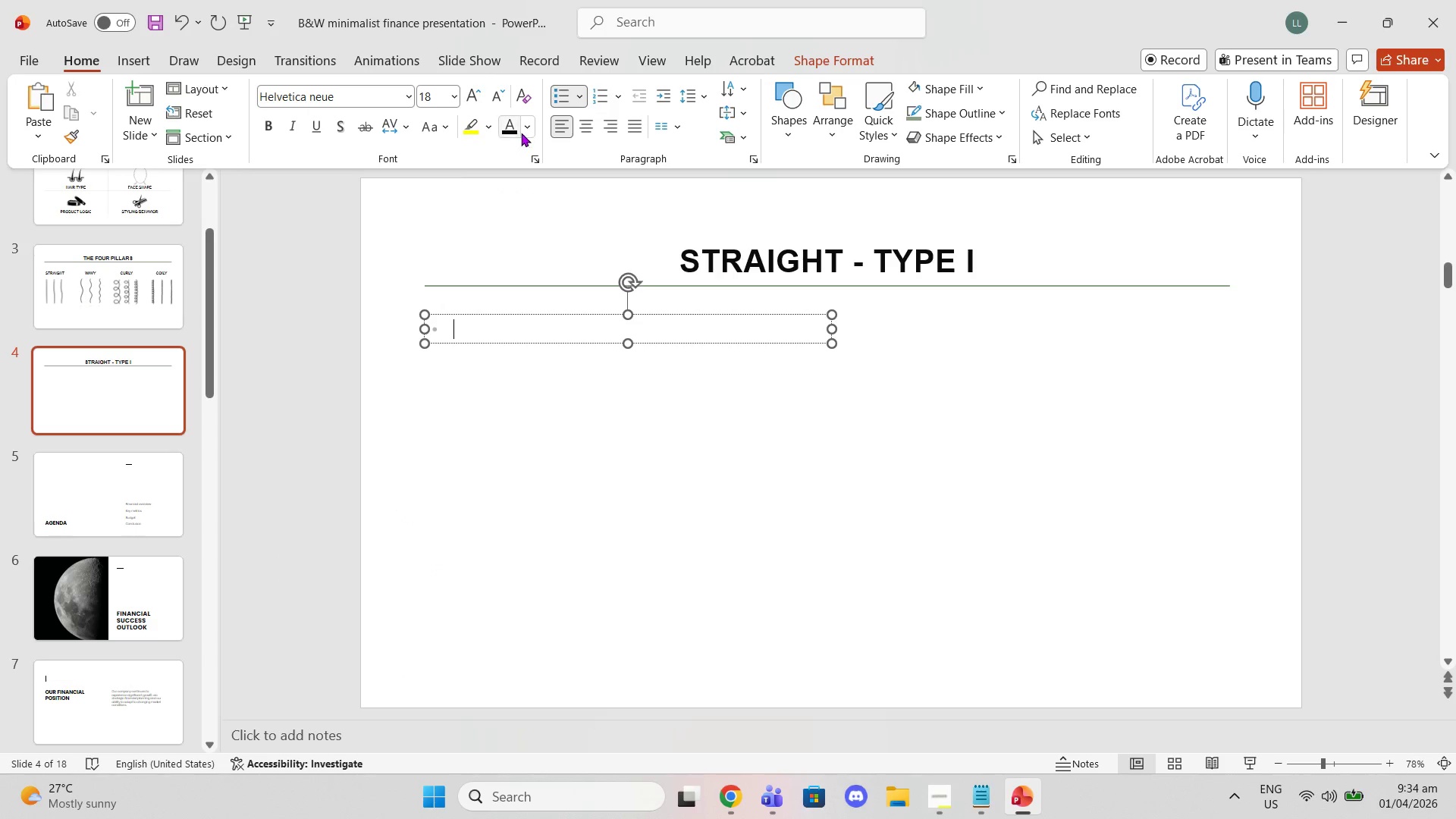 
left_click([521, 130])
 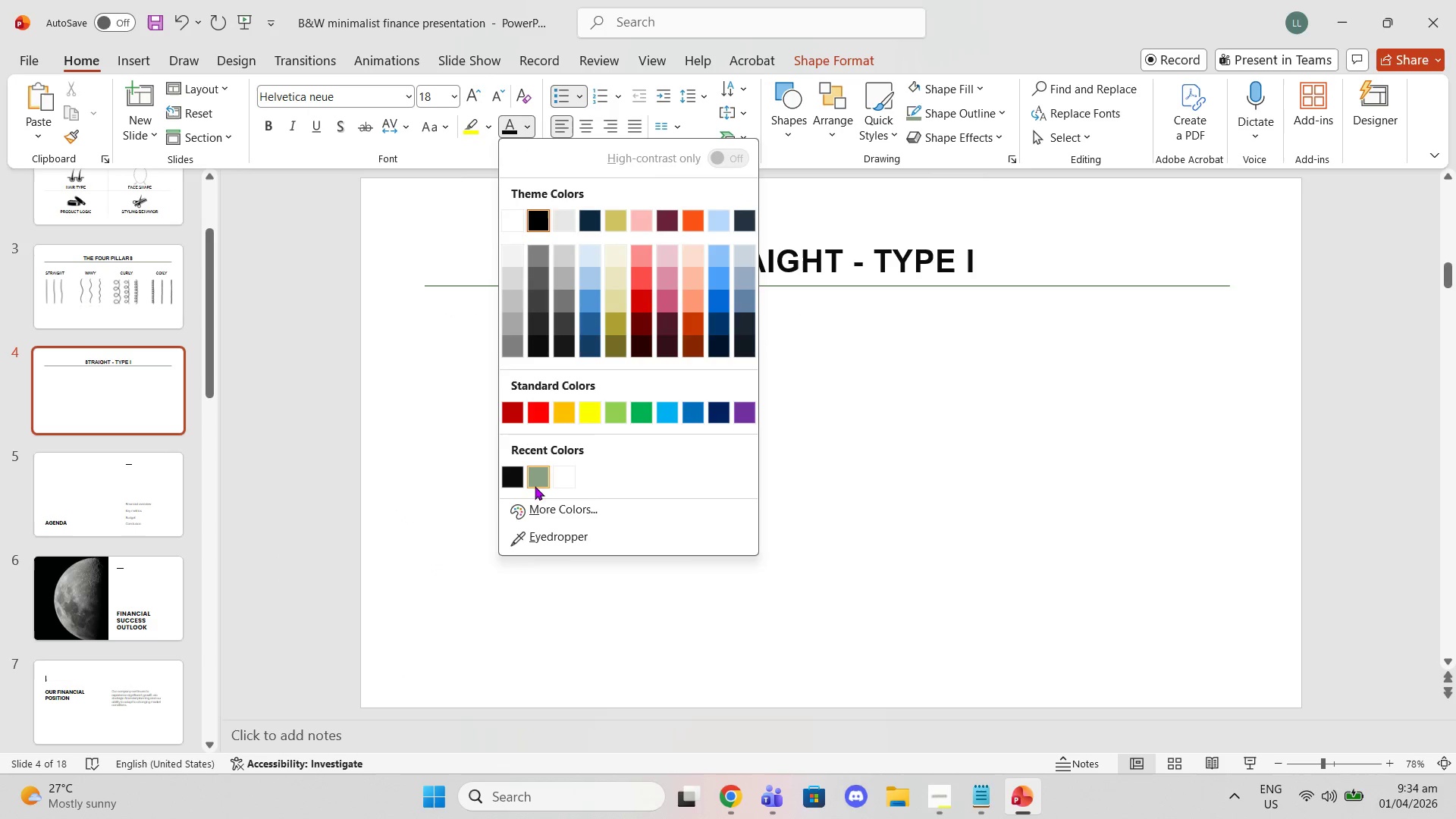 
left_click([513, 475])
 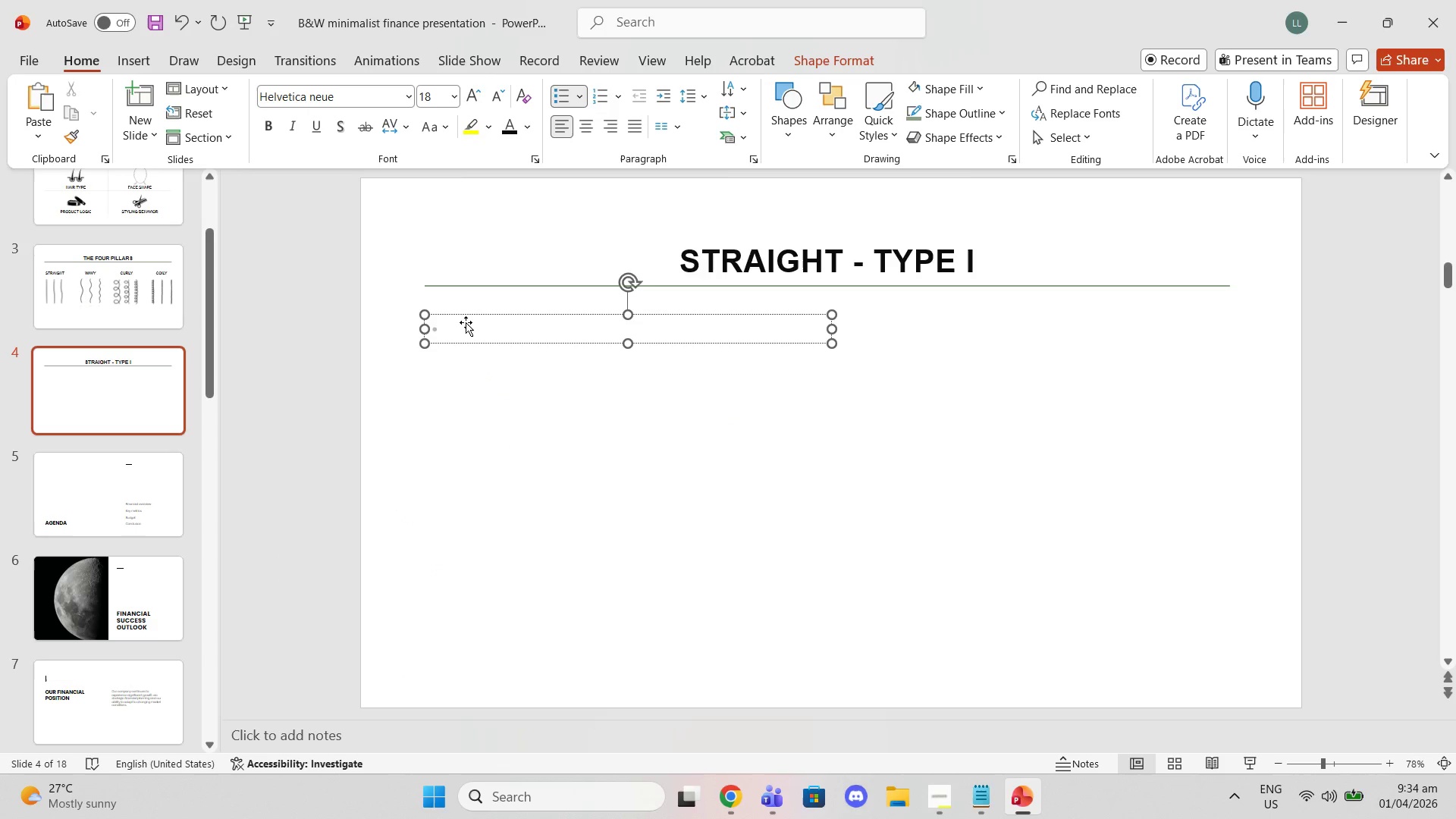 
type(Lies F)
key(Backspace)
type(flat from root to top)
key(Backspace)
key(Backspace)
type(ip)
 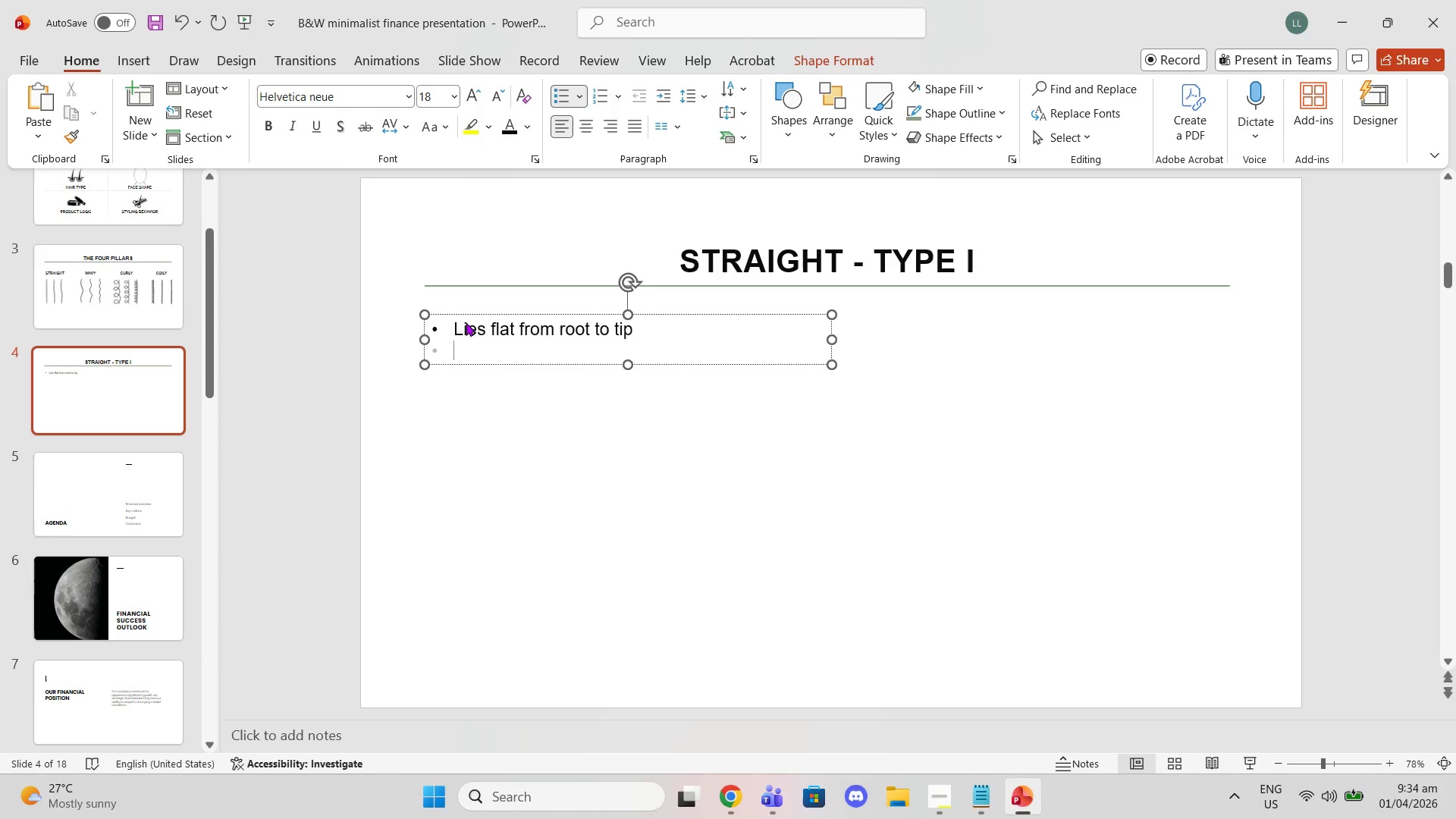 
 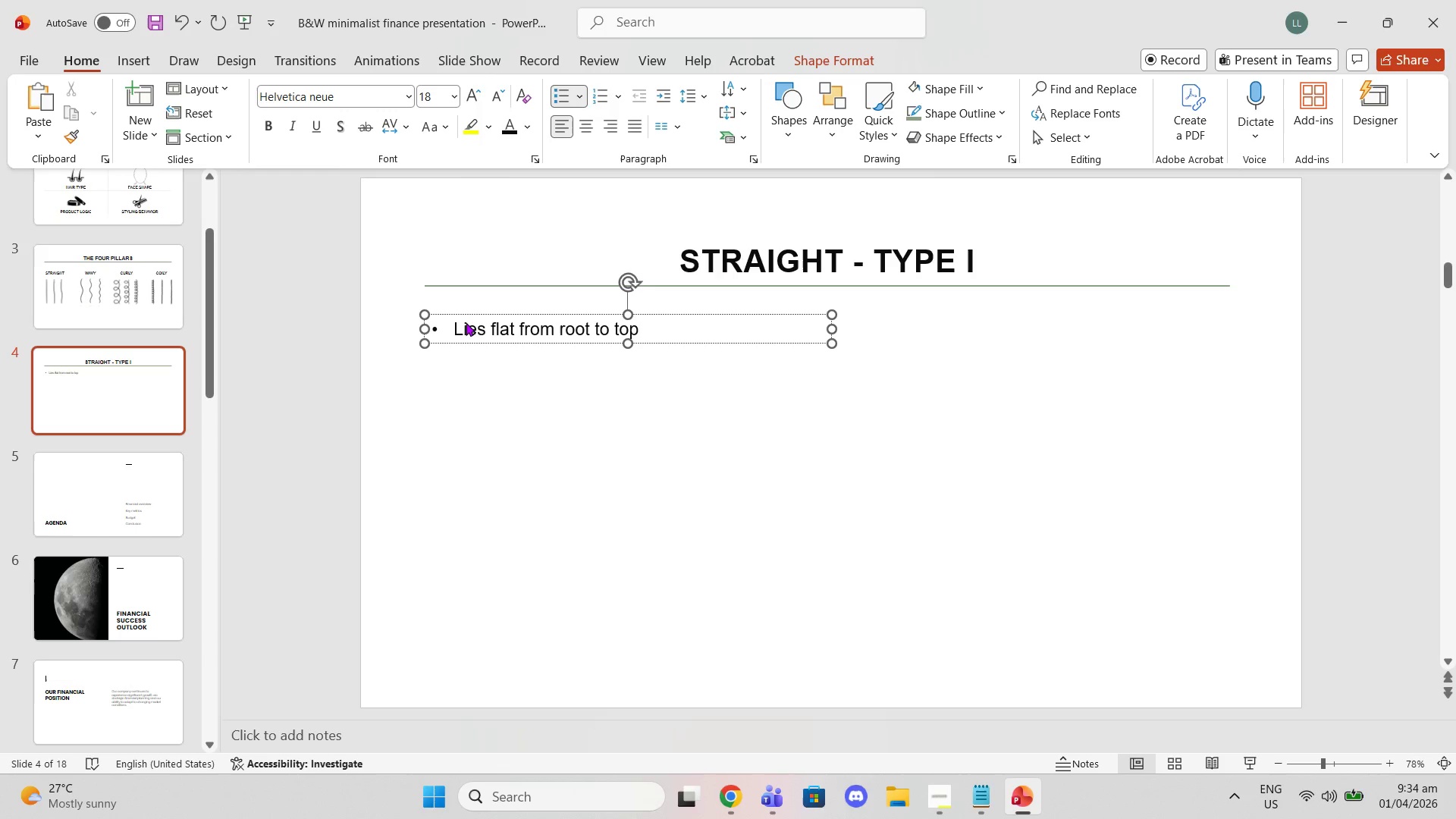 
key(Enter)
 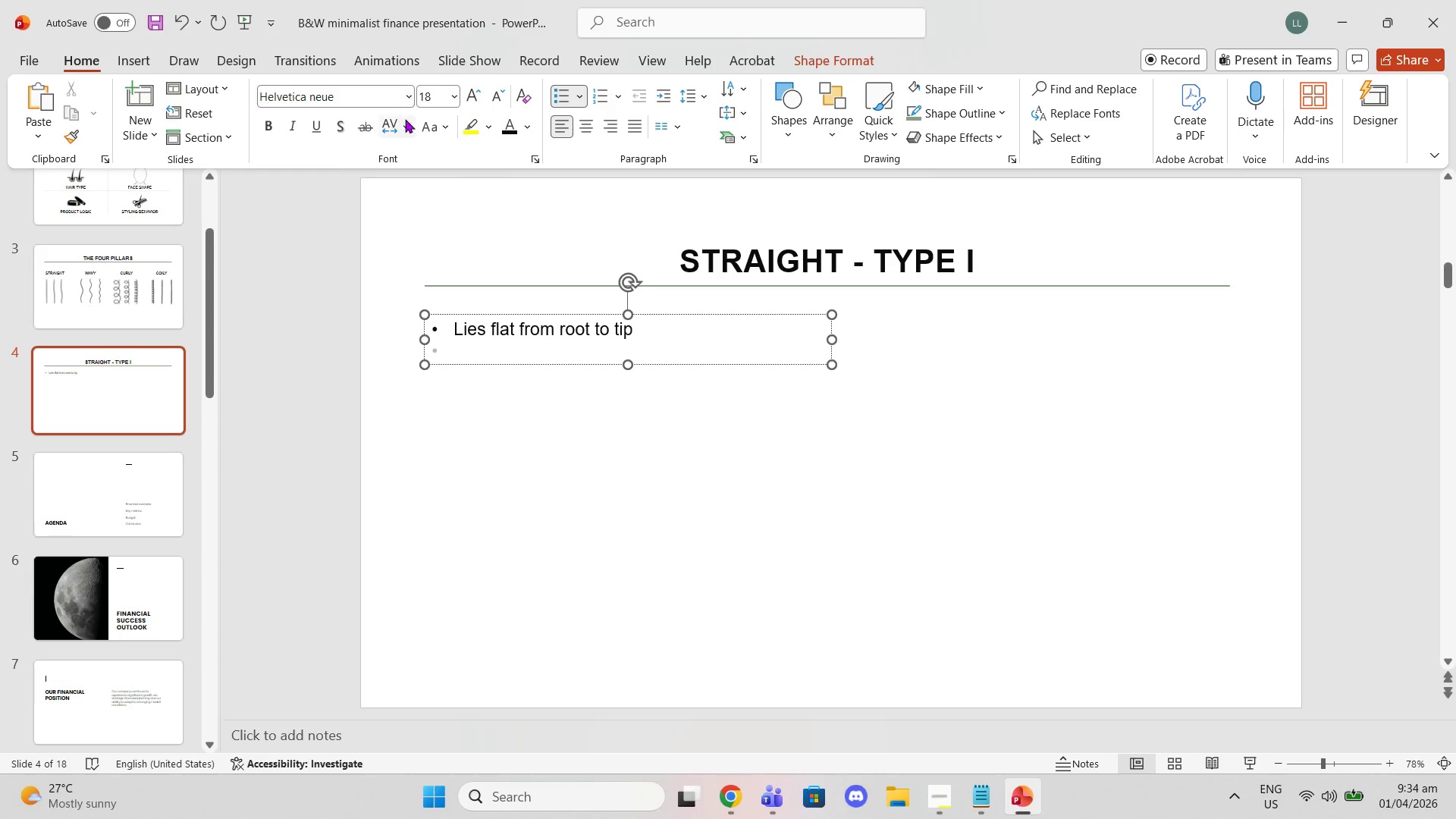 
left_click([271, 127])
 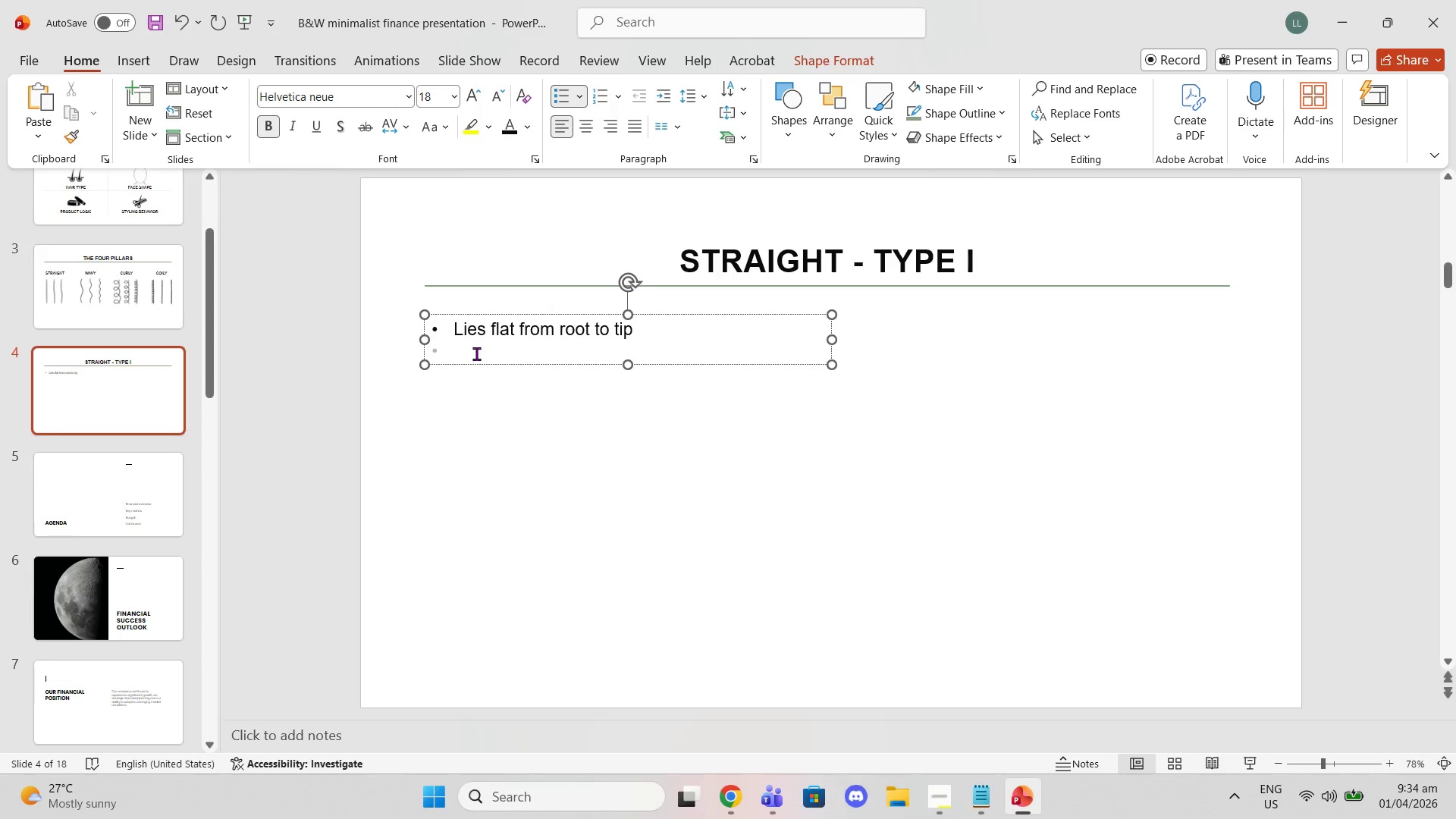 
type(Reflects light easily 9a)
key(Backspace)
key(Backspace)
type((appears shiny))
 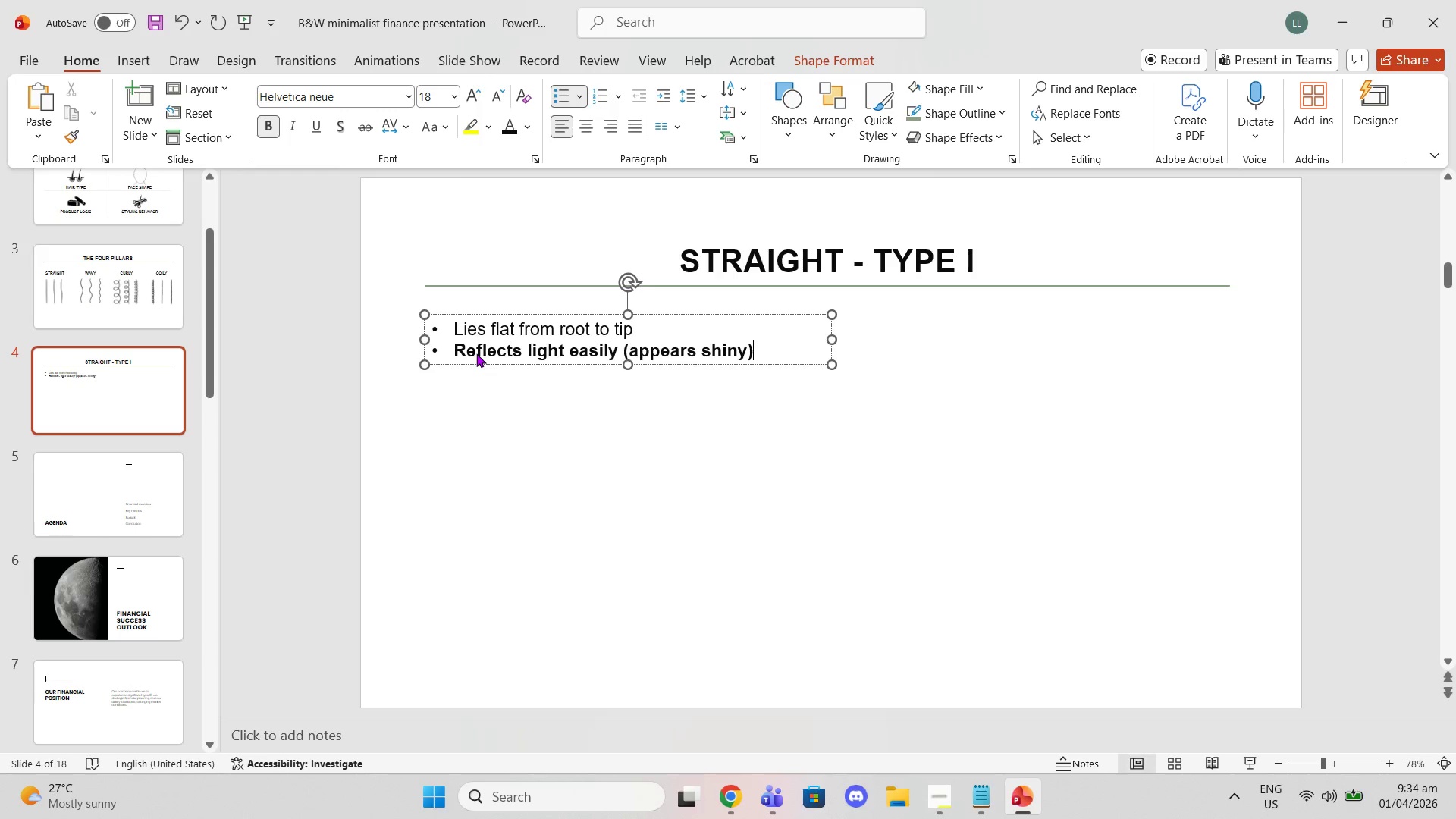 
 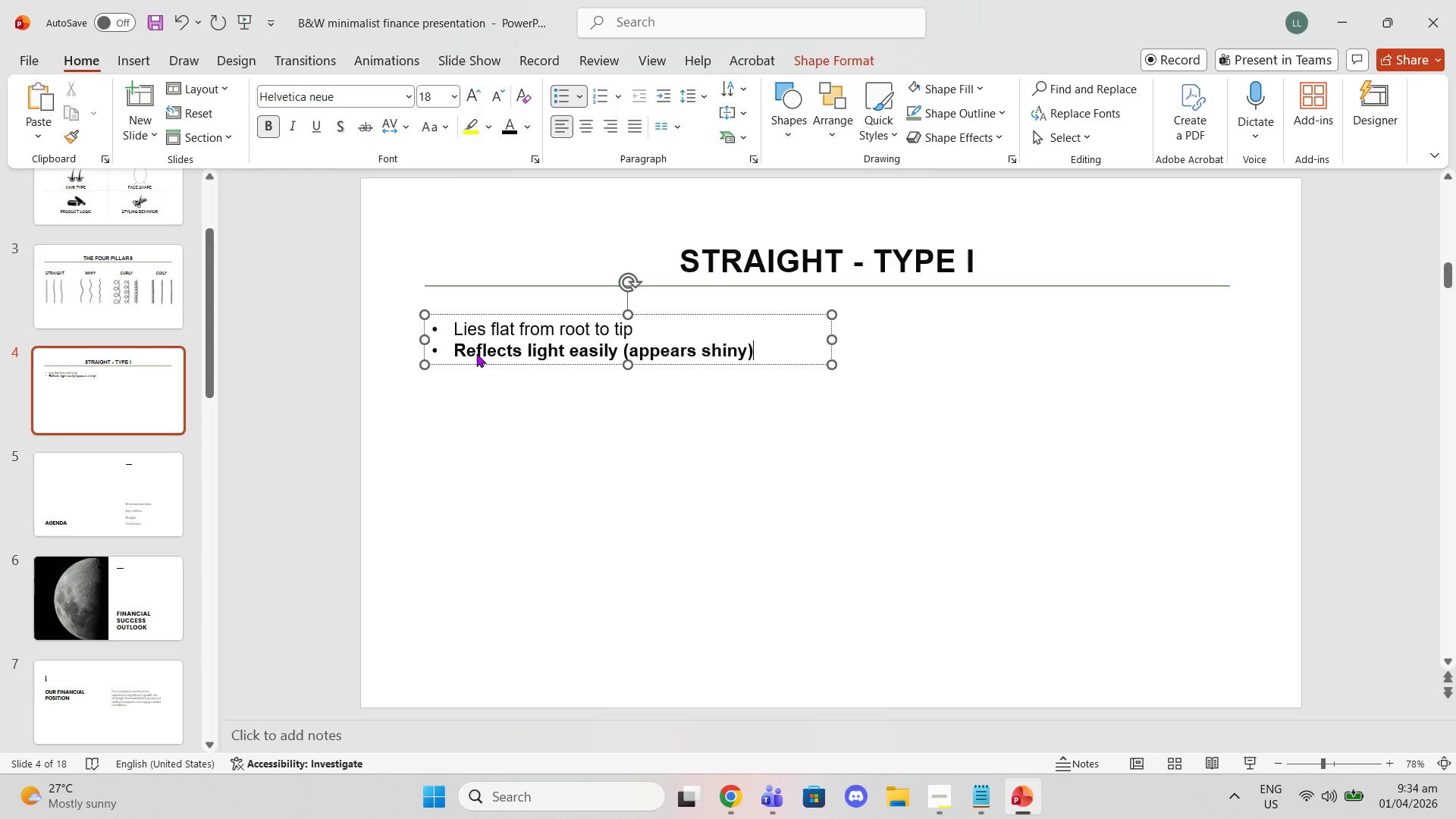 
key(Enter)
 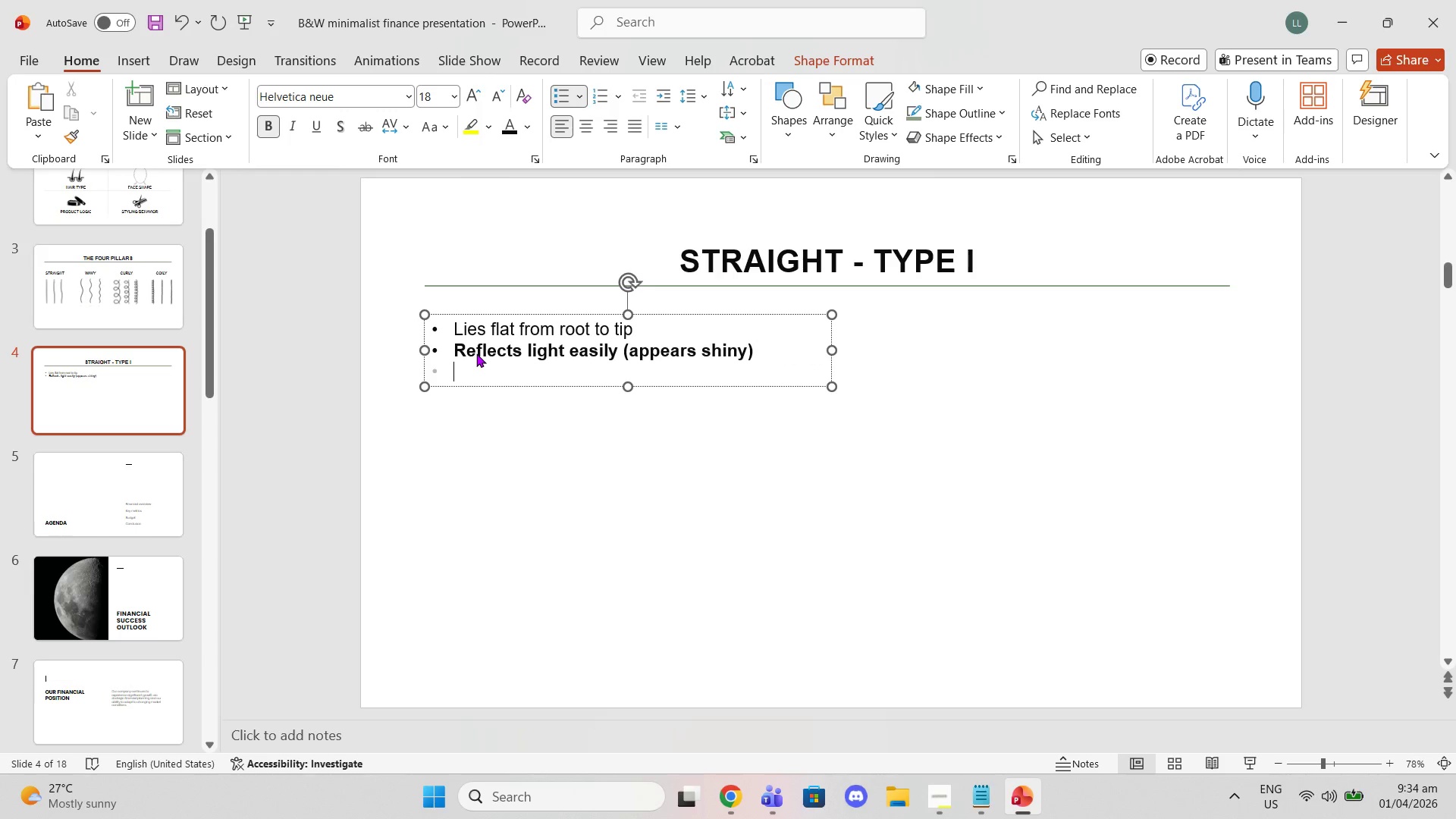 
type(Prone to oil build uop)
key(Backspace)
key(Backspace)
key(Backspace)
key(Backspace)
type(up)
 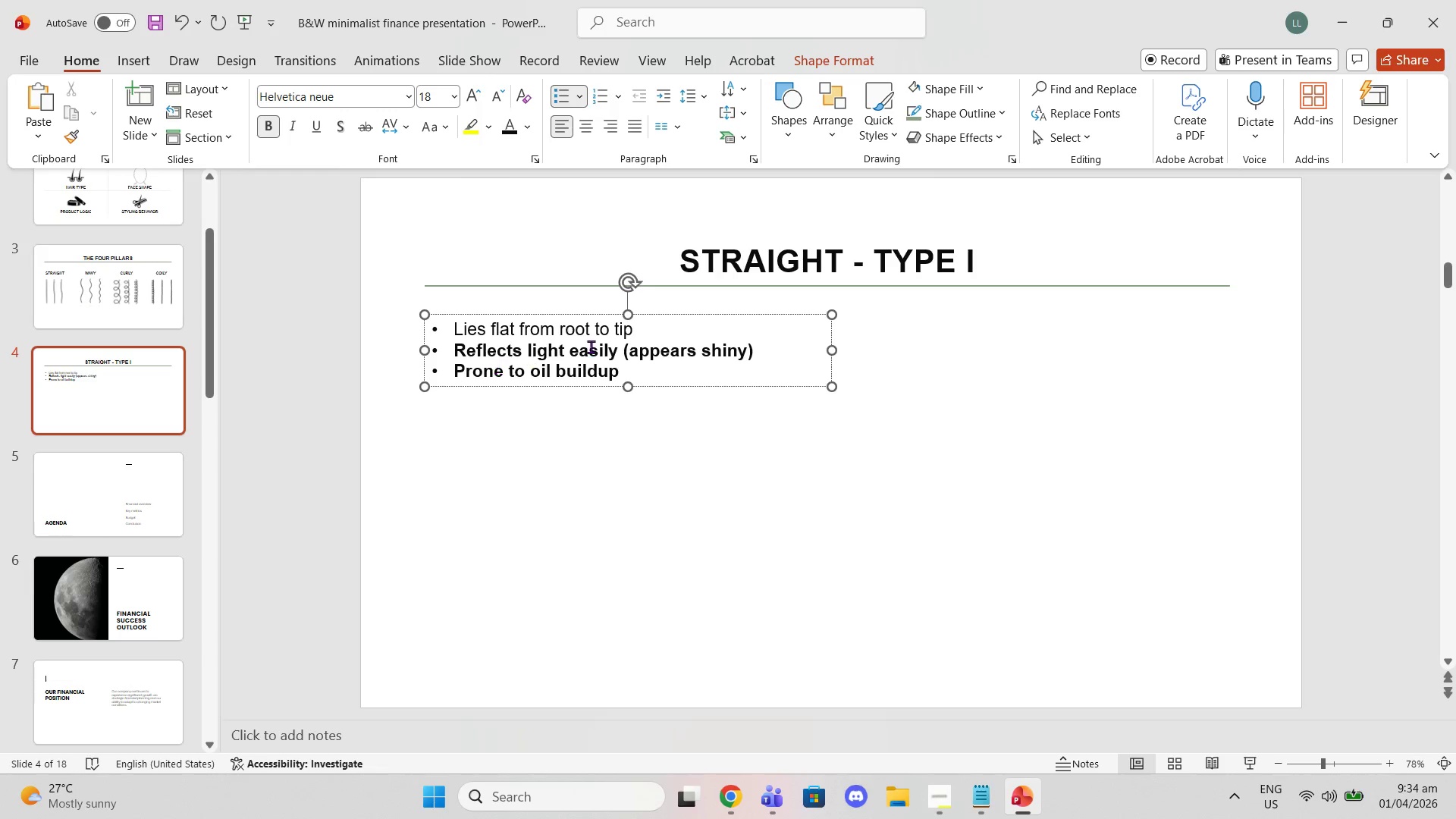 
left_click_drag(start_coordinate=[645, 374], to_coordinate=[428, 309])
 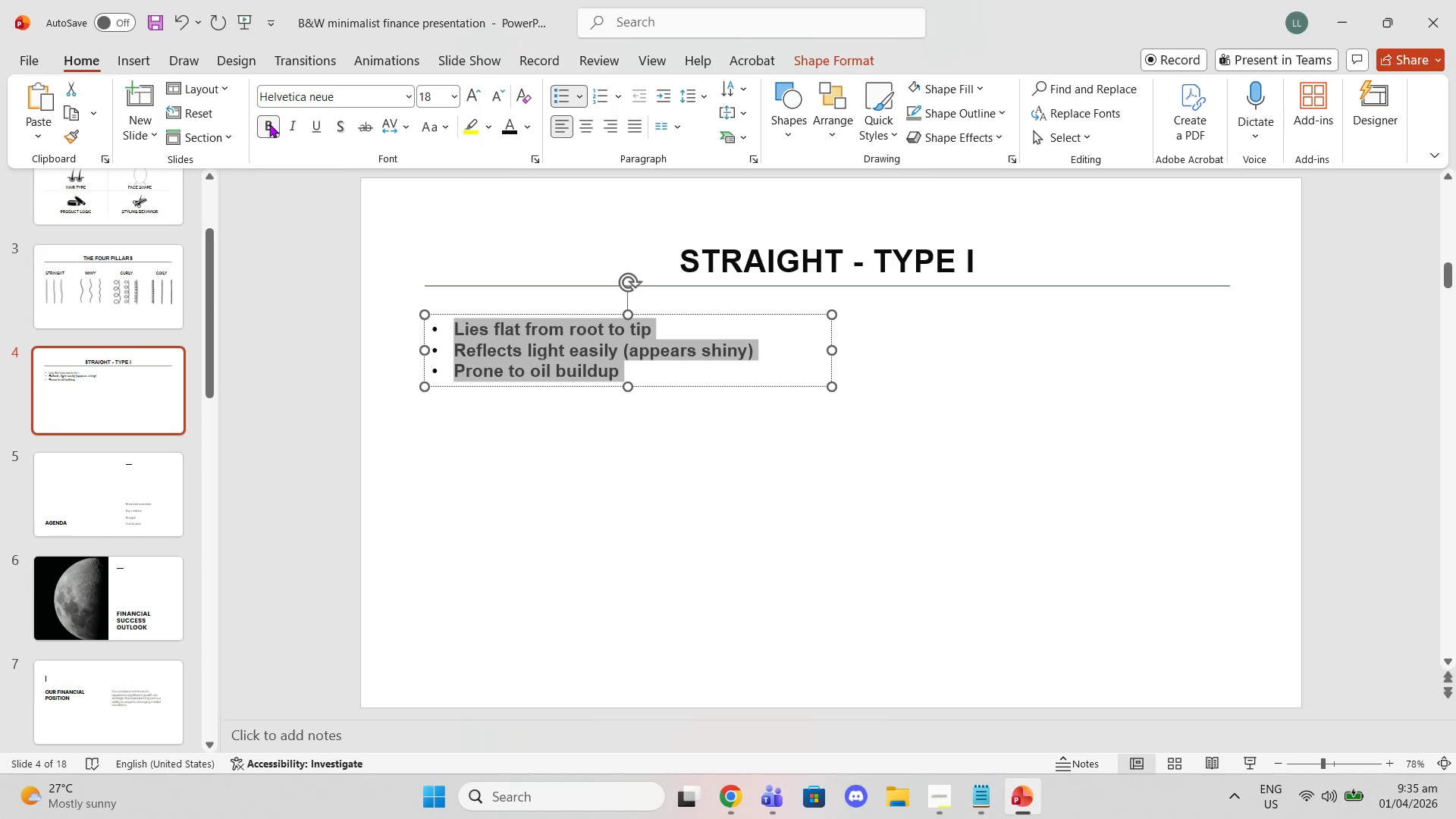 
left_click([578, 603])
 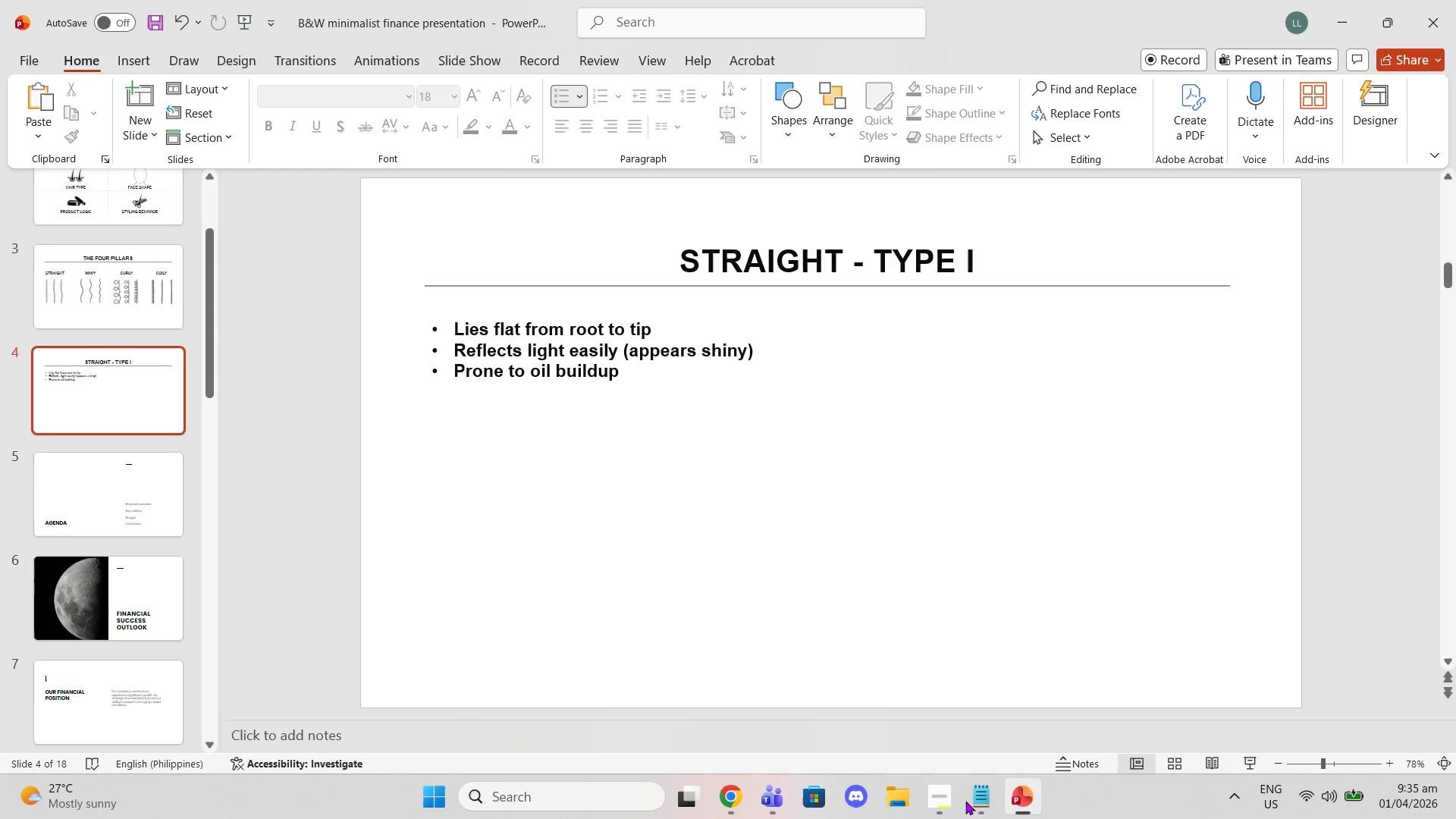 
left_click([984, 800])
 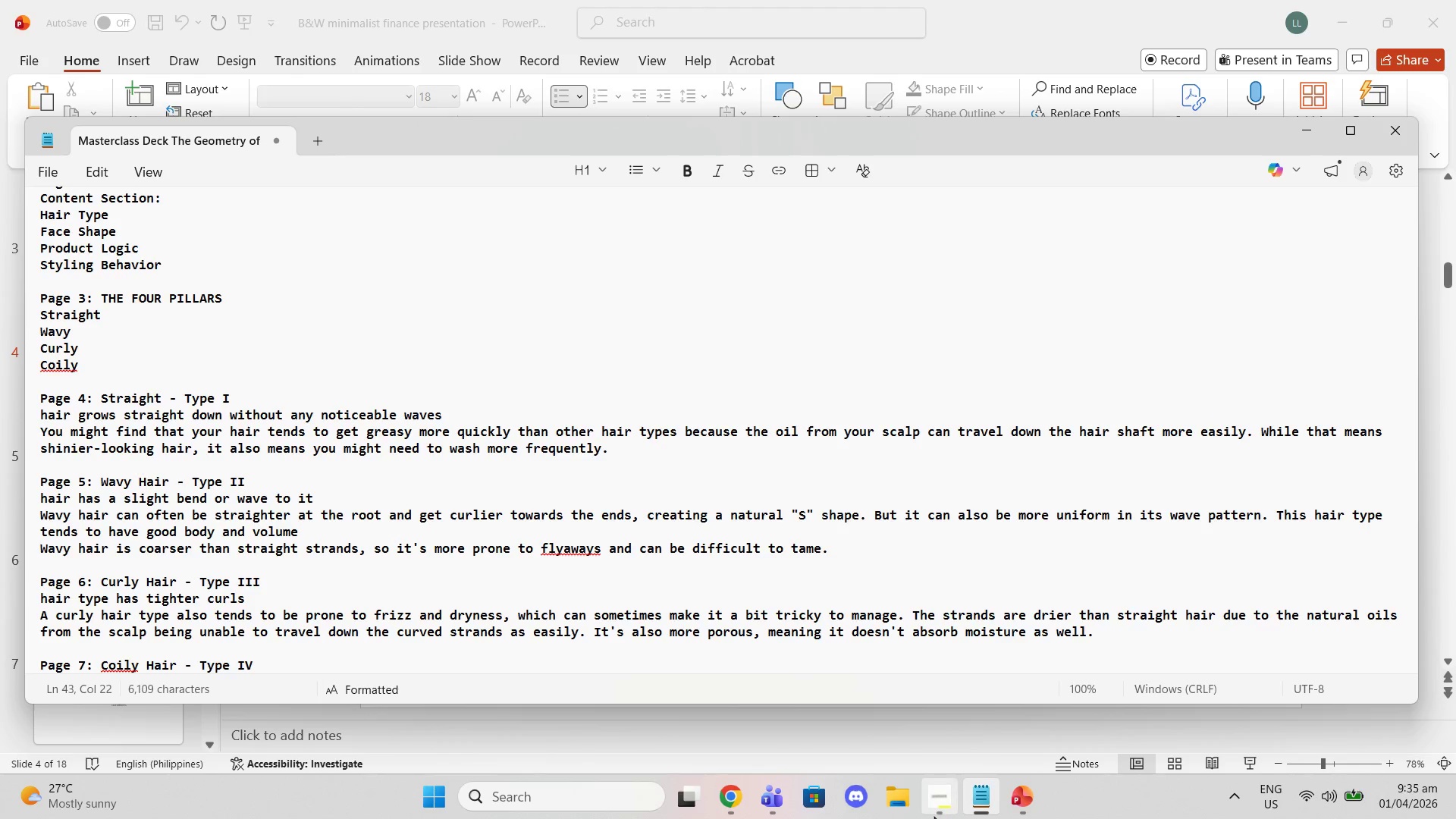 
left_click([934, 815])